 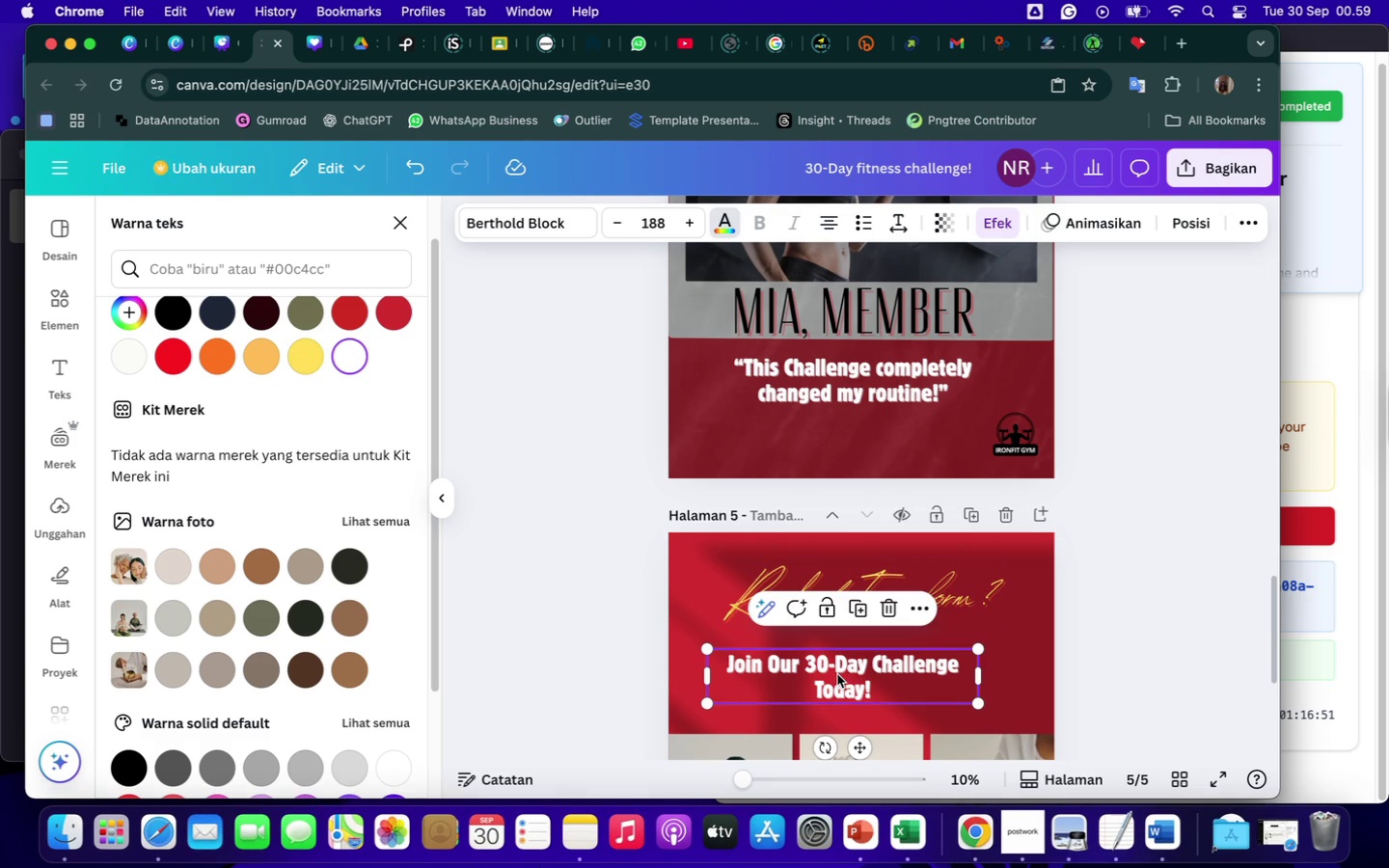 
scroll: coordinate [313, 403], scroll_direction: up, amount: 42.0
 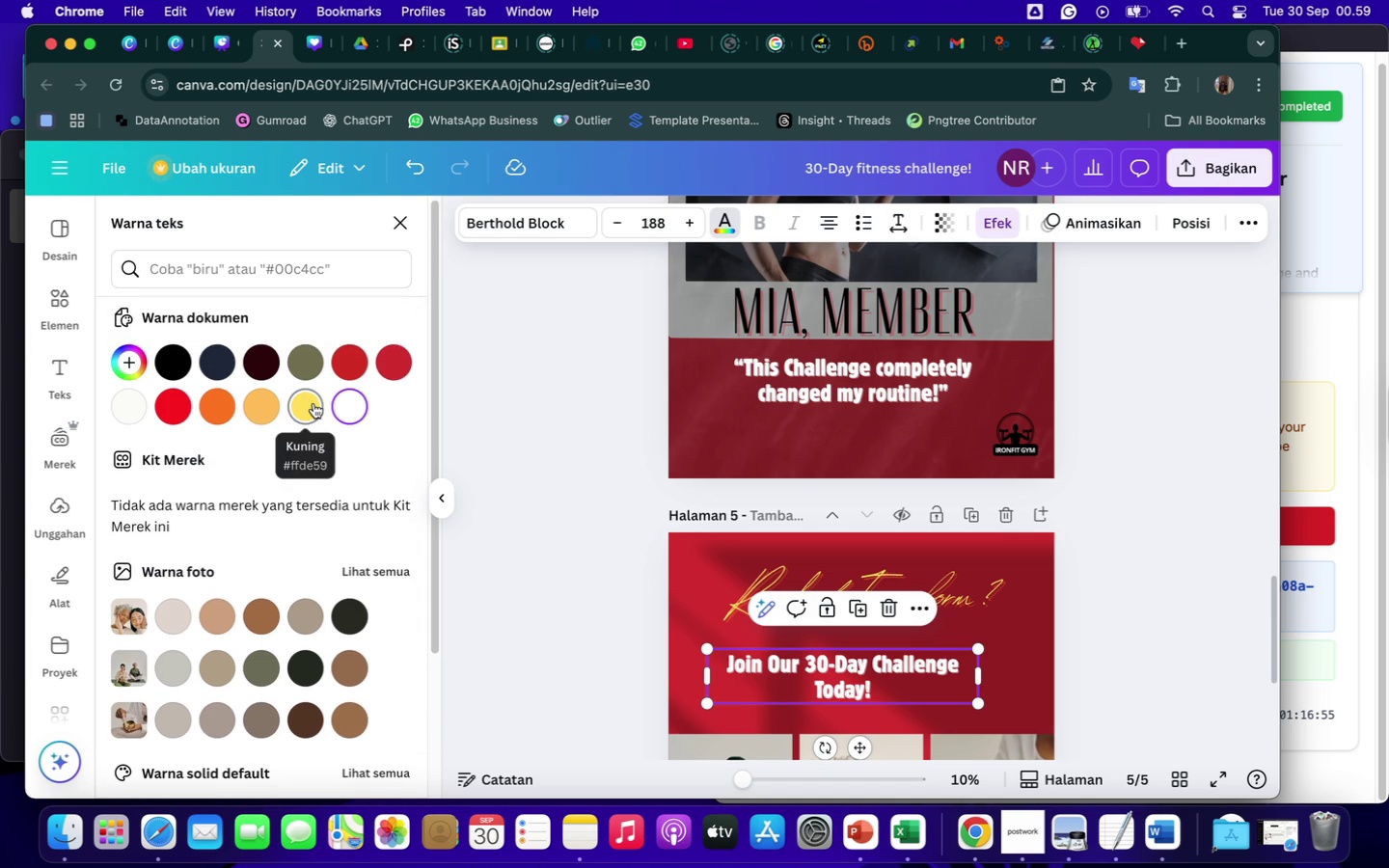 
scroll: coordinate [313, 403], scroll_direction: down, amount: 23.0
 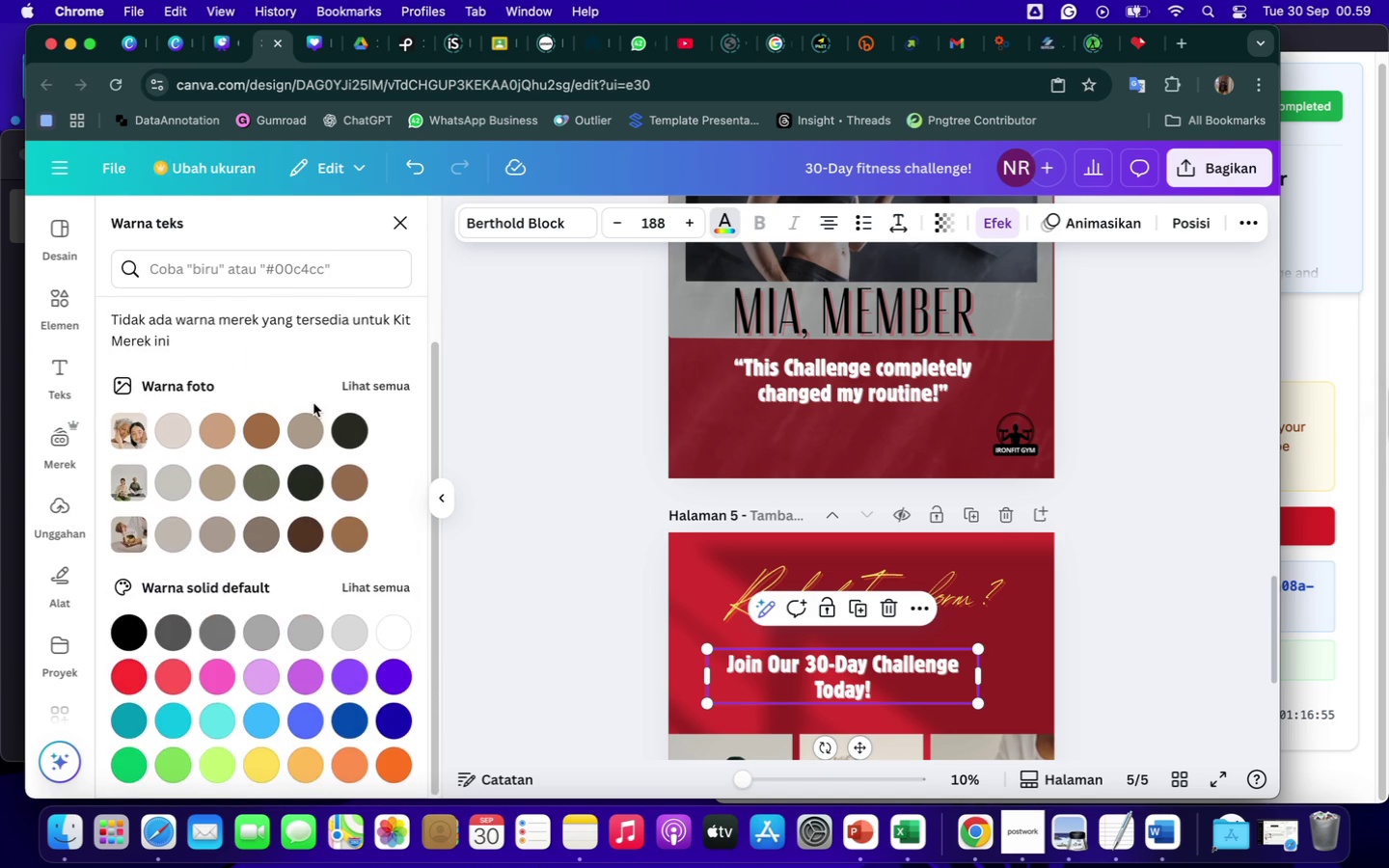 
scroll: coordinate [313, 403], scroll_direction: up, amount: 29.0
 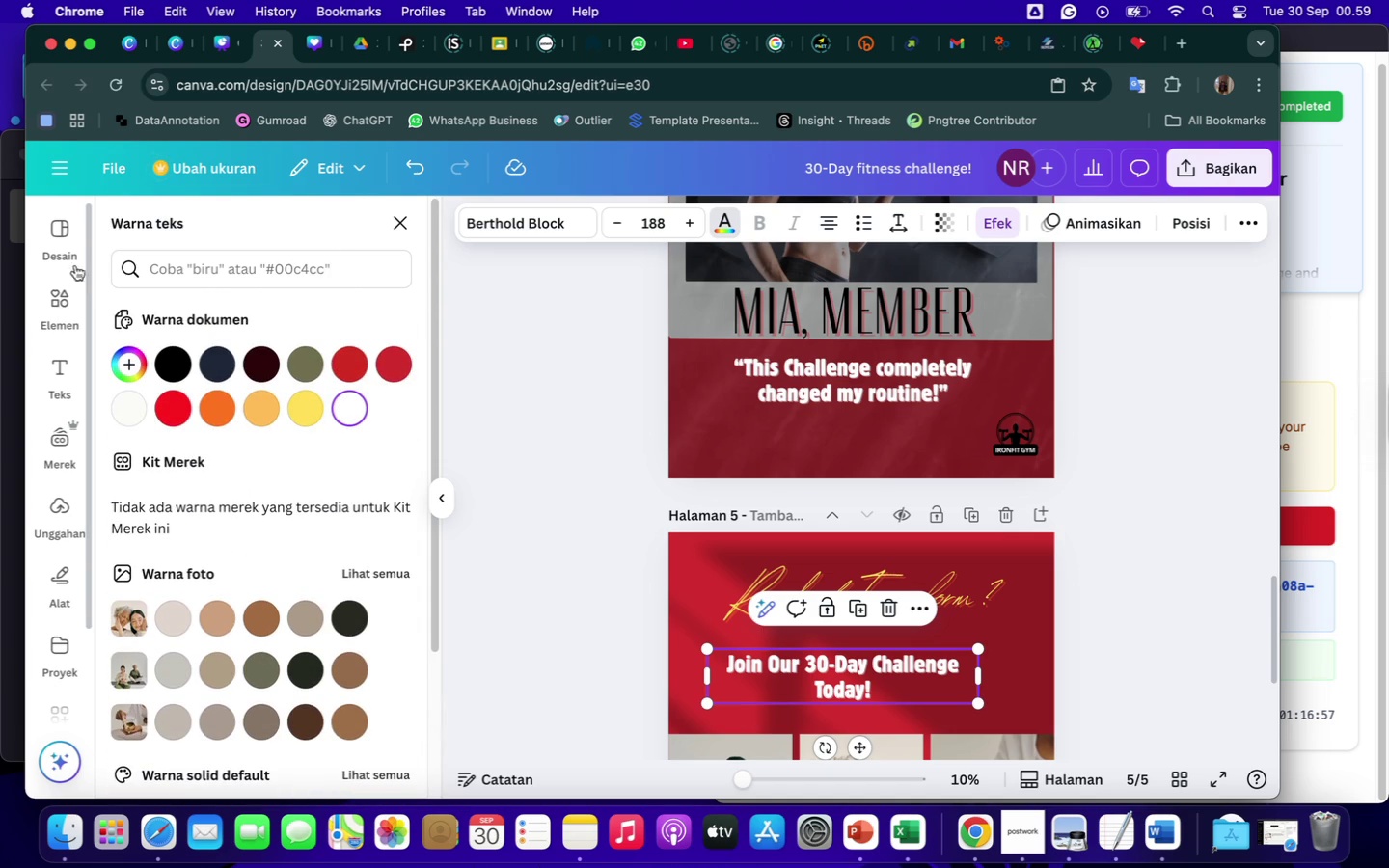 
left_click([66, 241])
 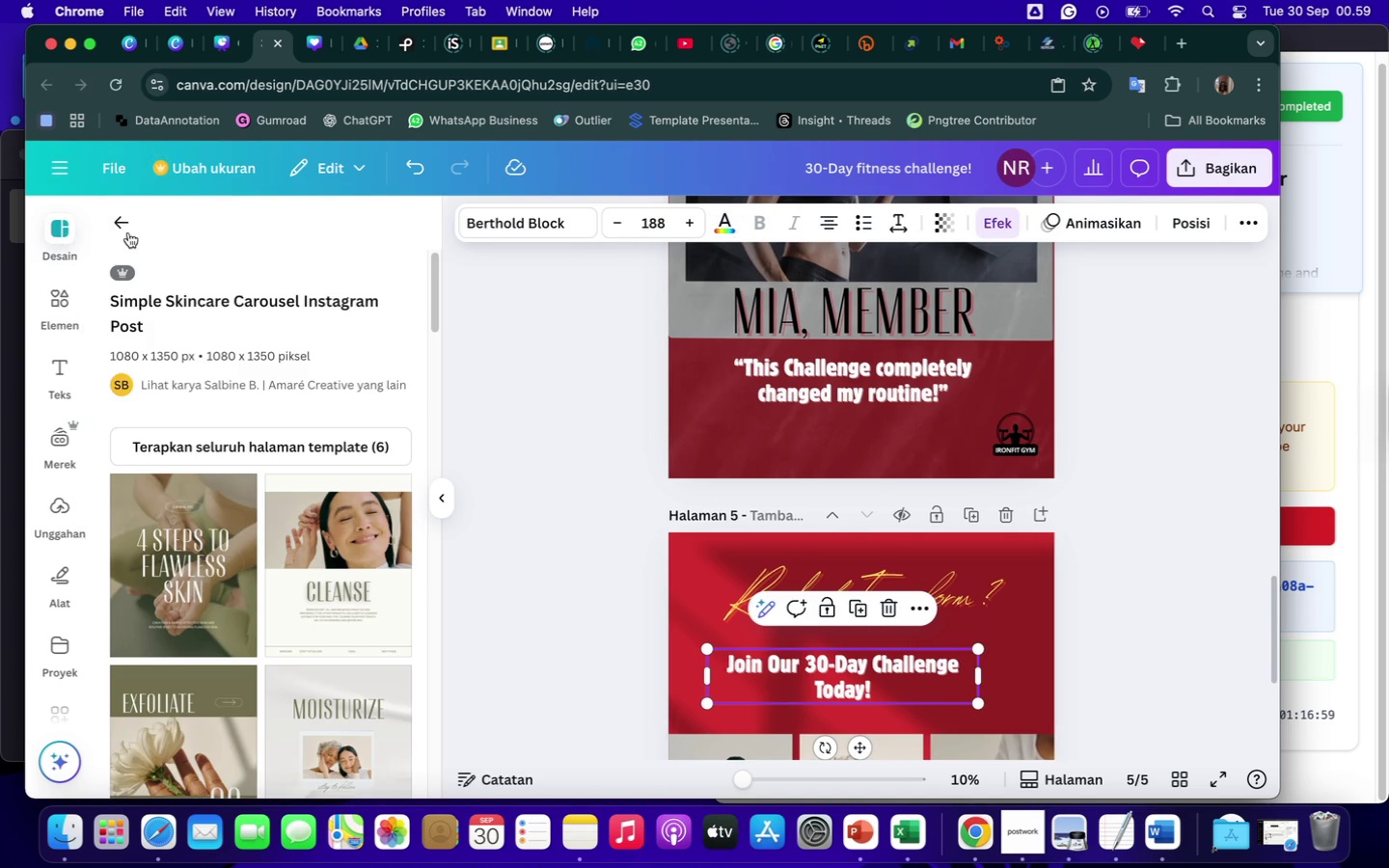 
left_click([58, 316])